 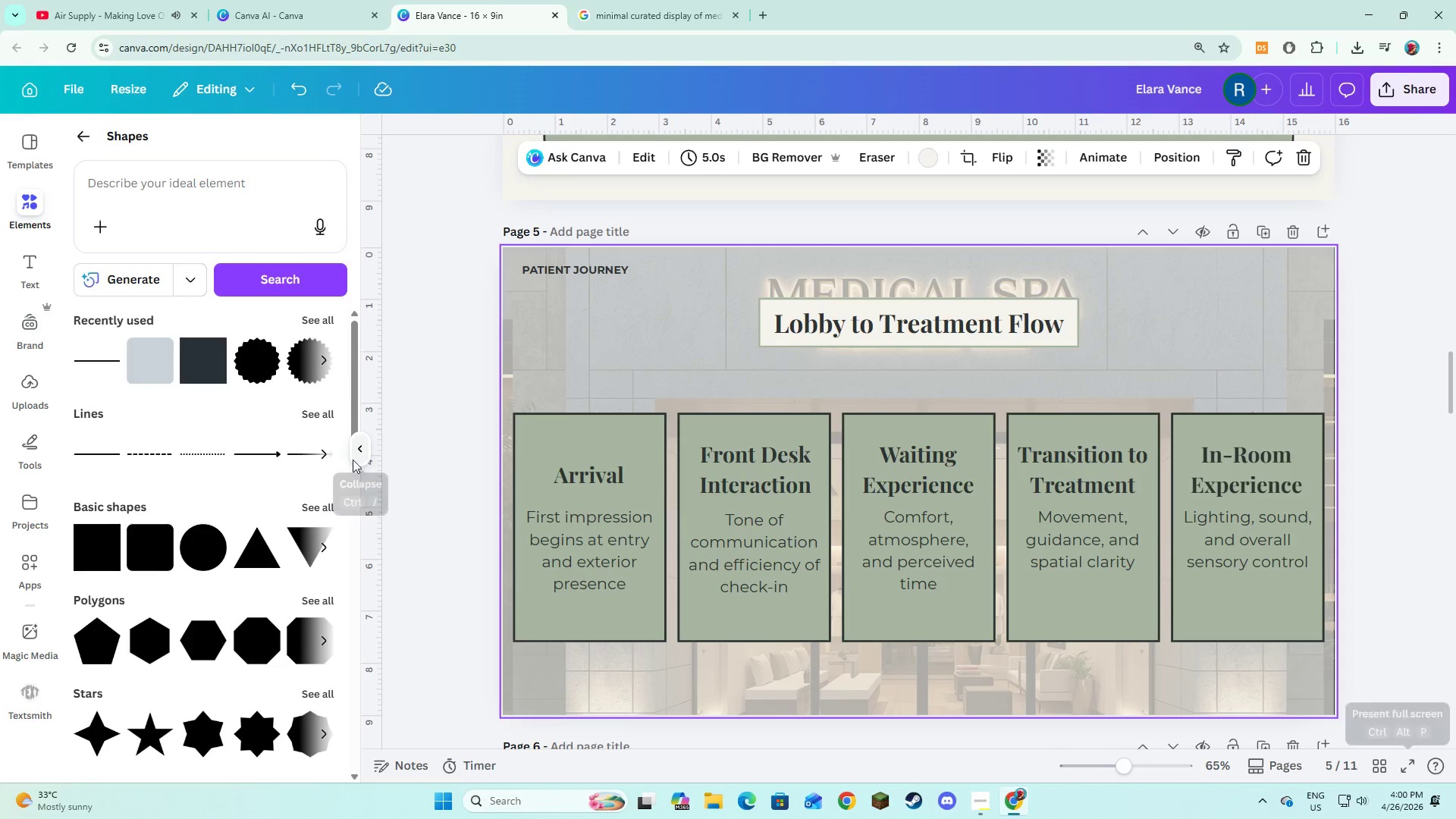 
left_click([321, 471])
 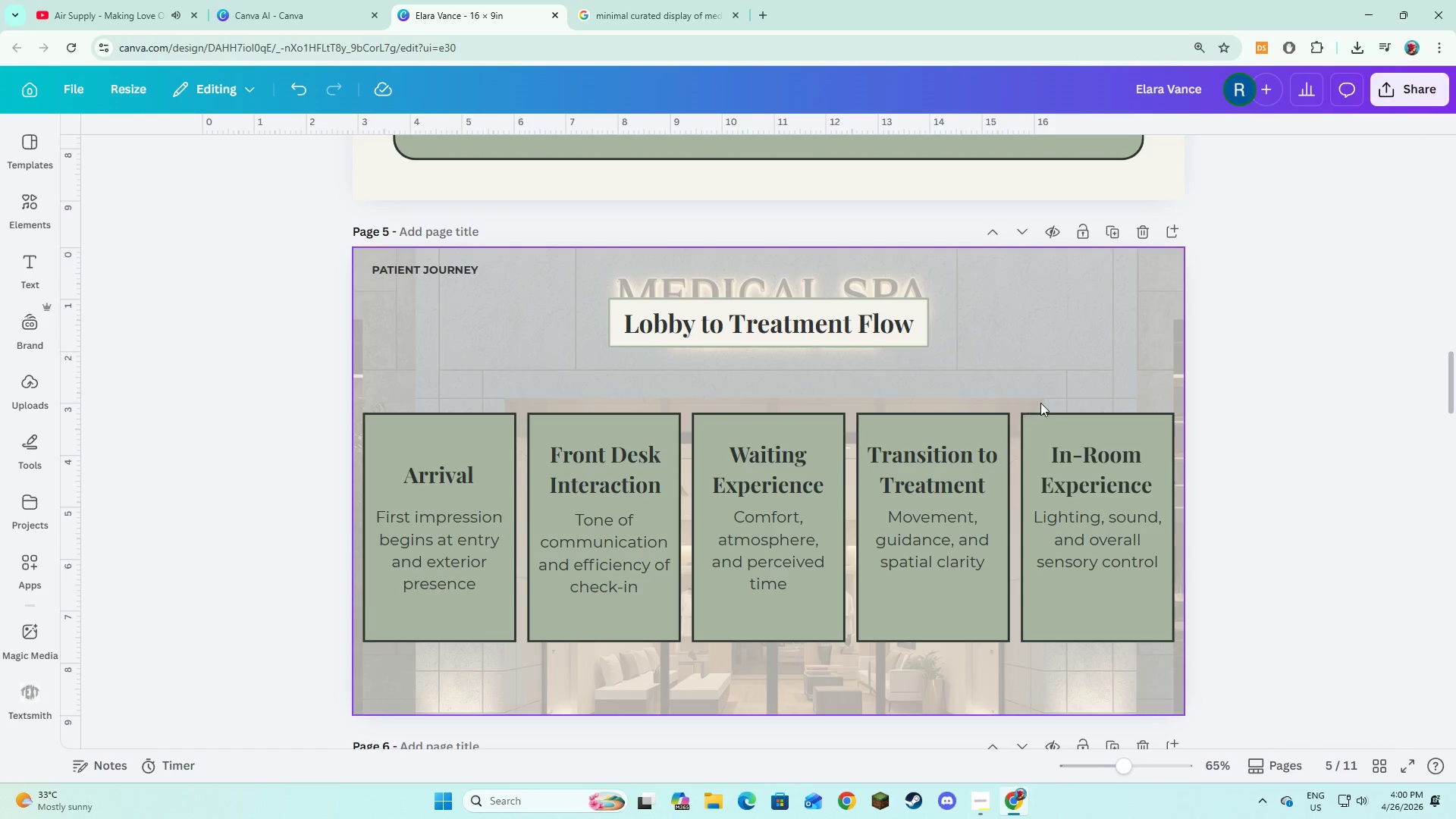 
left_click([1221, 410])
 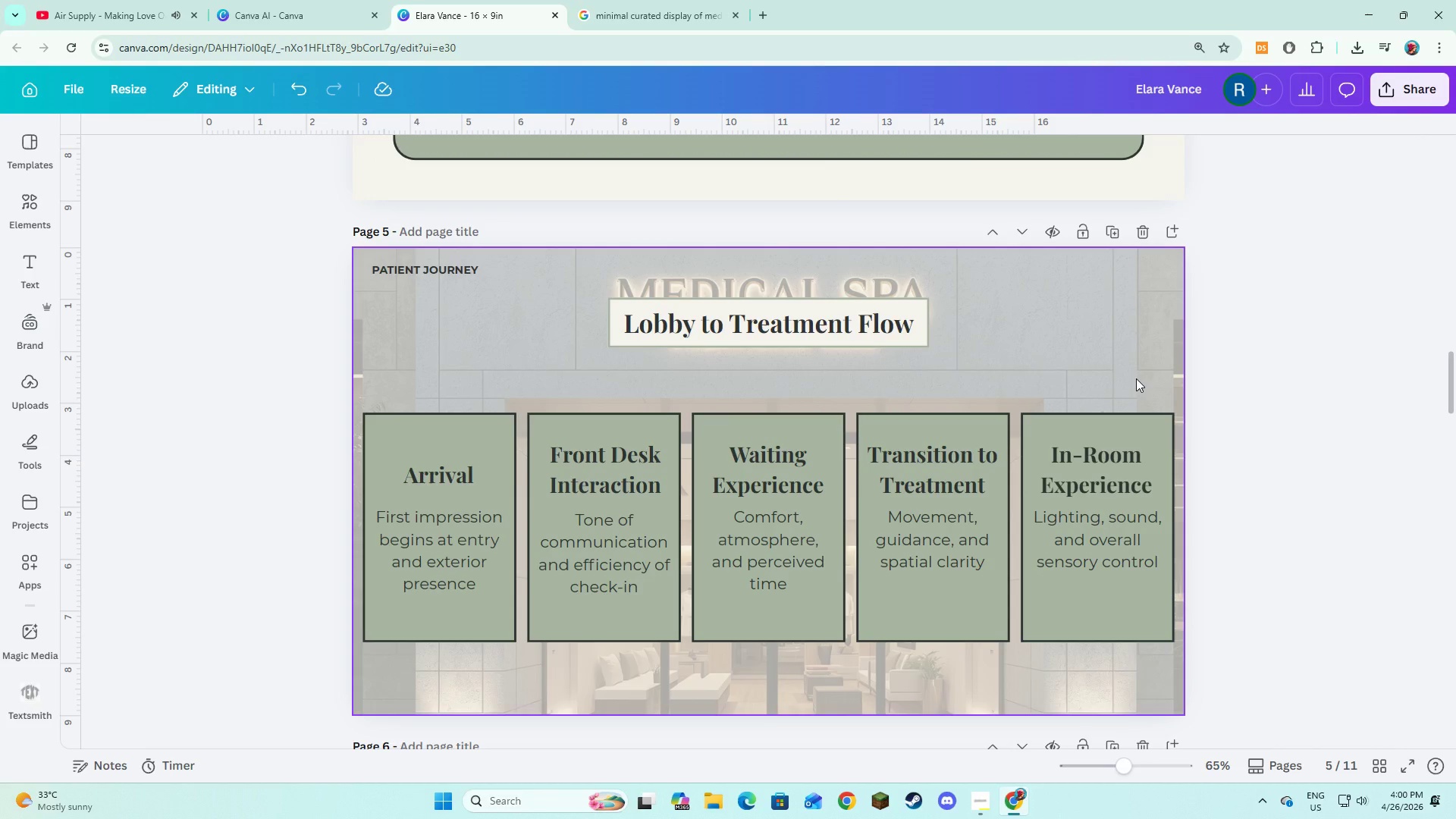 
left_click([1136, 378])
 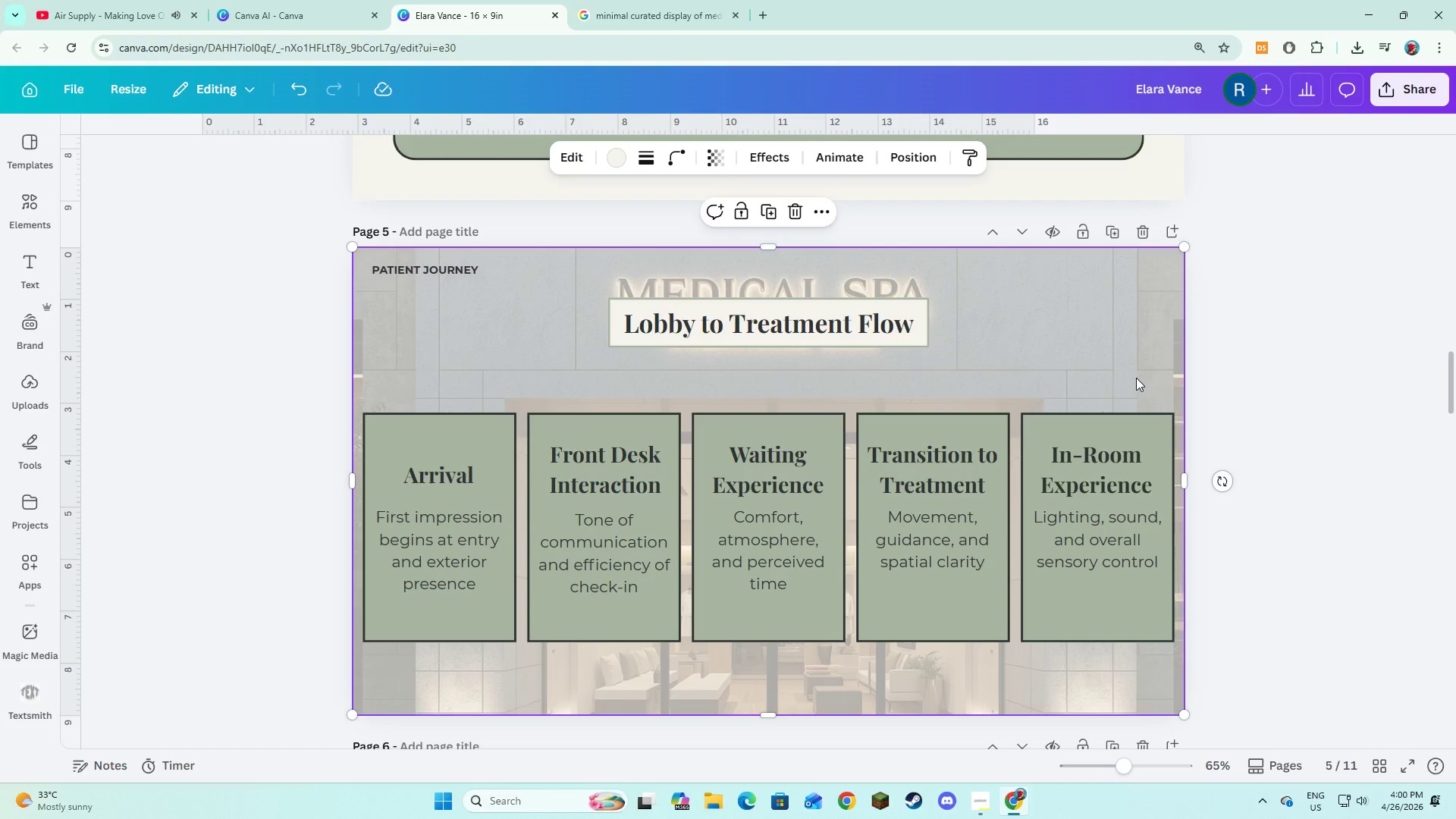 
left_click_drag(start_coordinate=[1136, 378], to_coordinate=[1140, 378])
 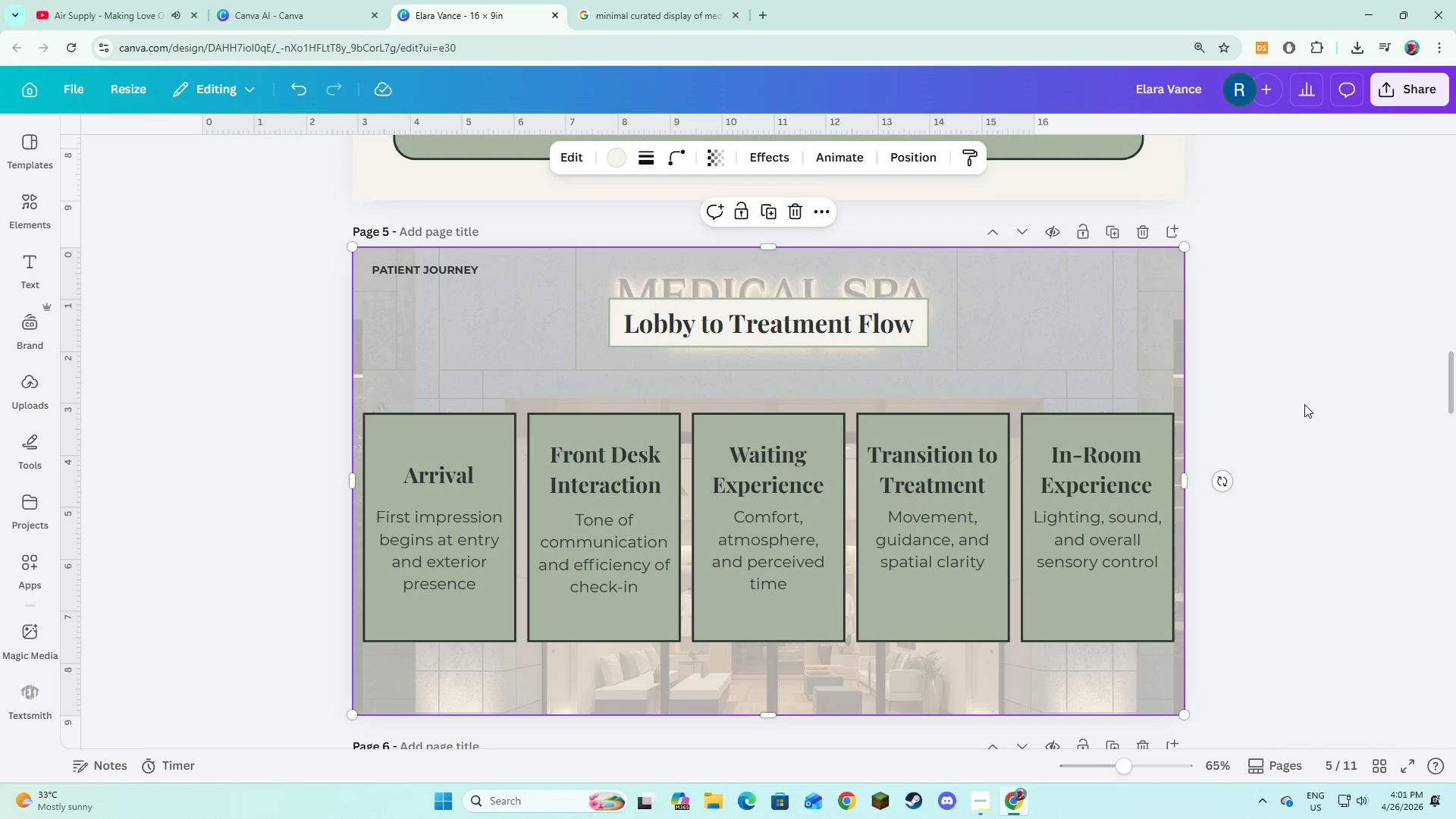 
left_click([1304, 404])
 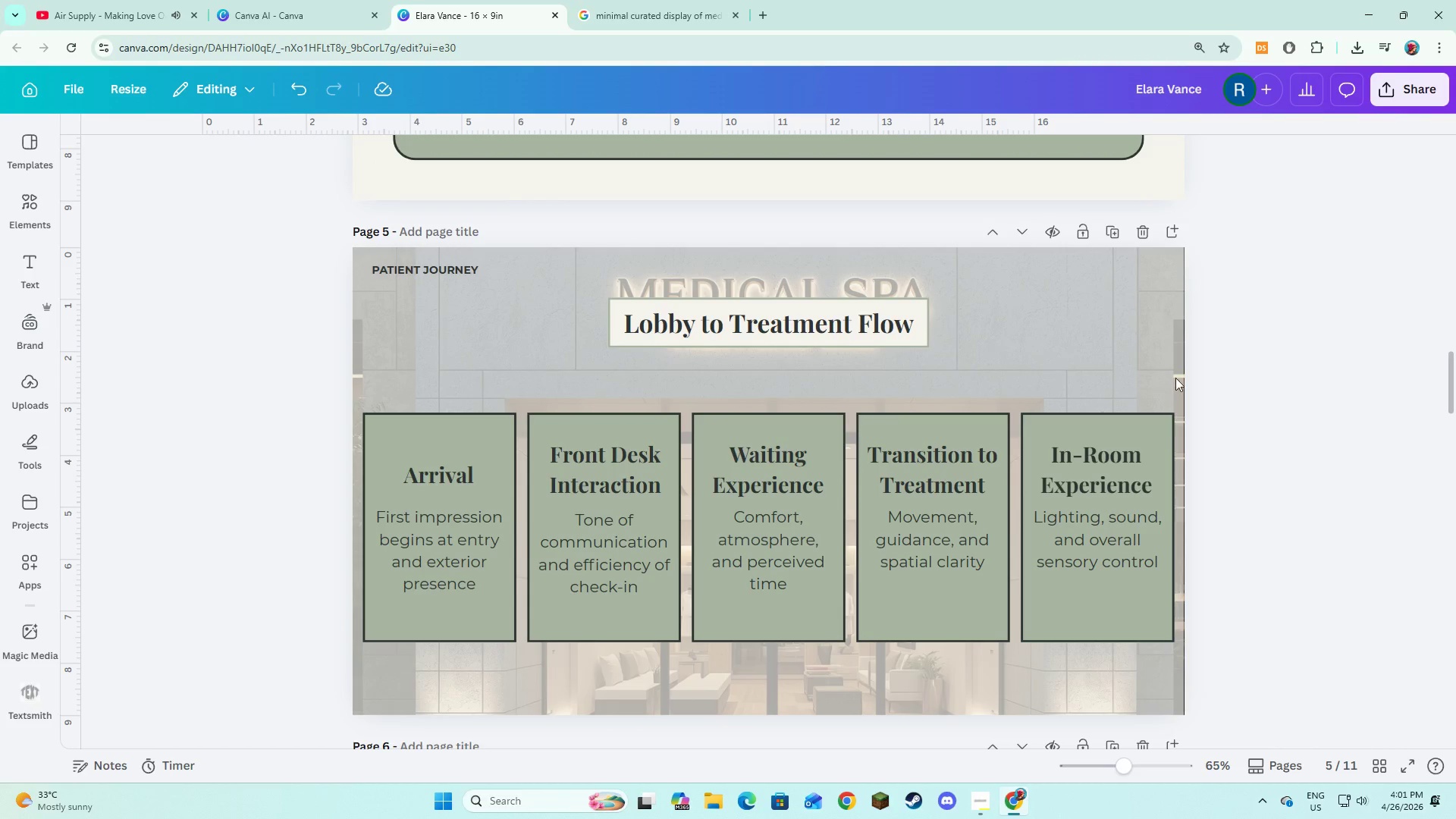 
left_click([1172, 356])
 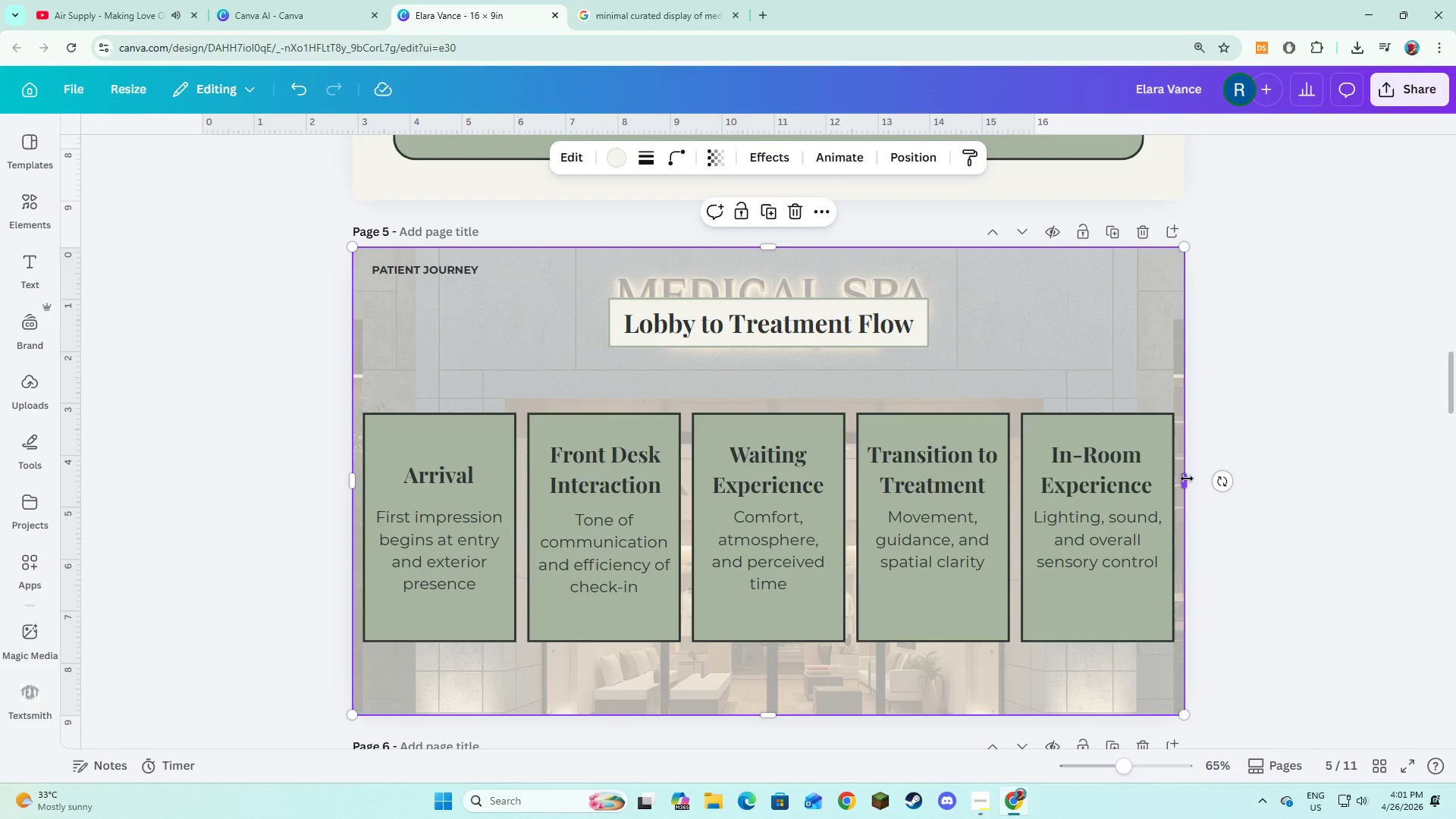 
left_click_drag(start_coordinate=[1187, 479], to_coordinate=[1195, 484])
 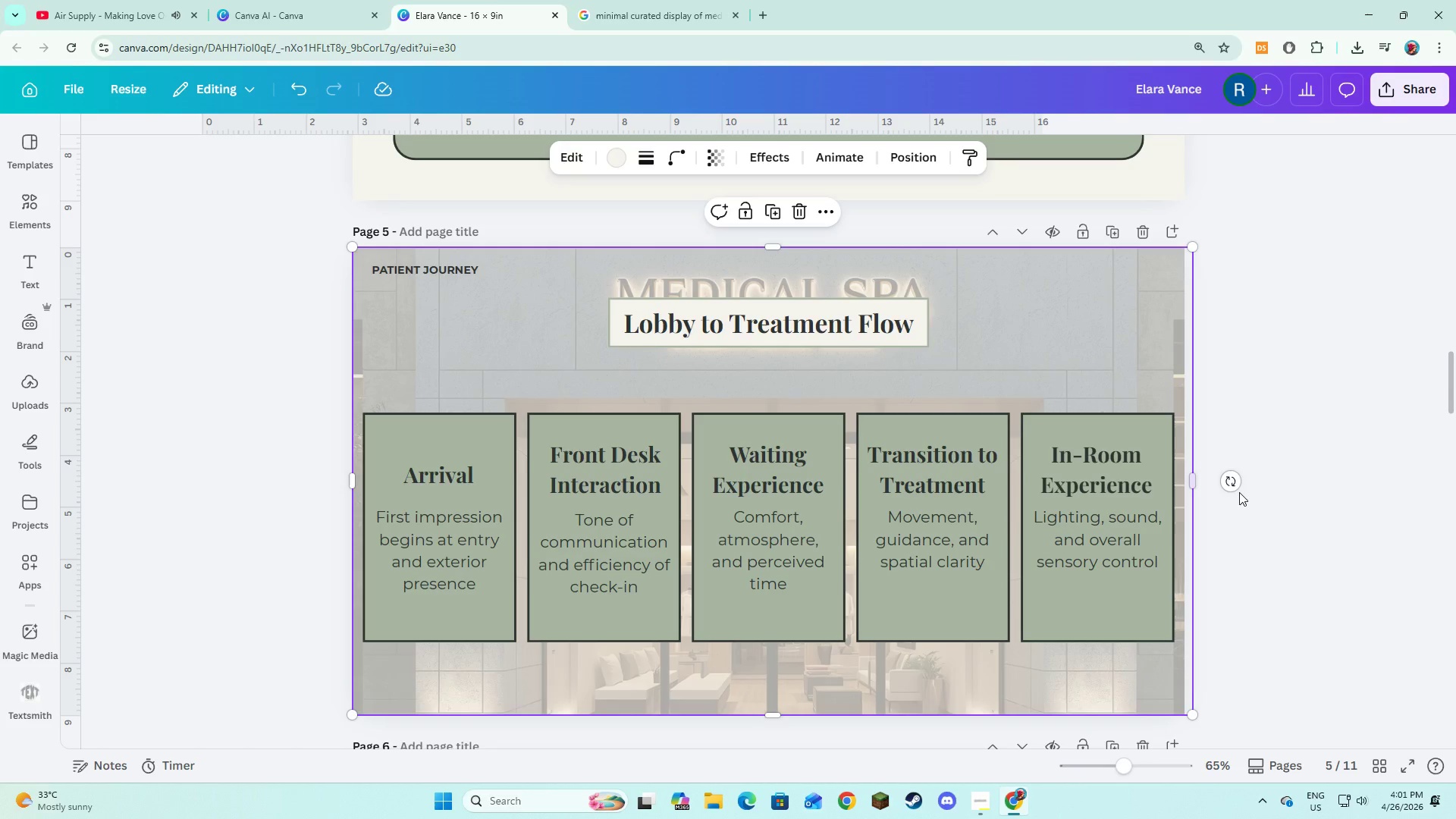 
left_click([1239, 492])
 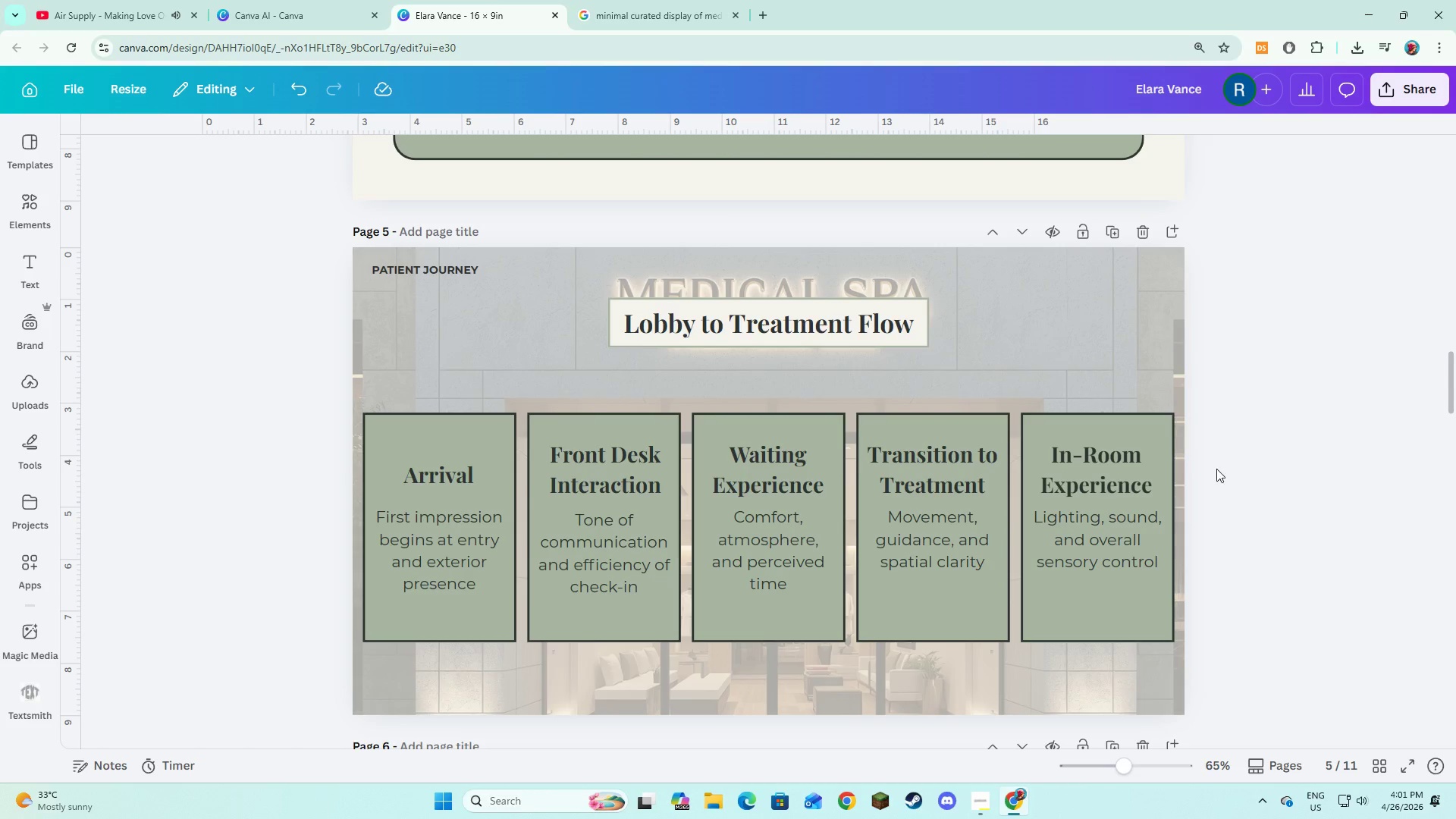 
scroll: coordinate [1225, 441], scroll_direction: up, amount: 6.0
 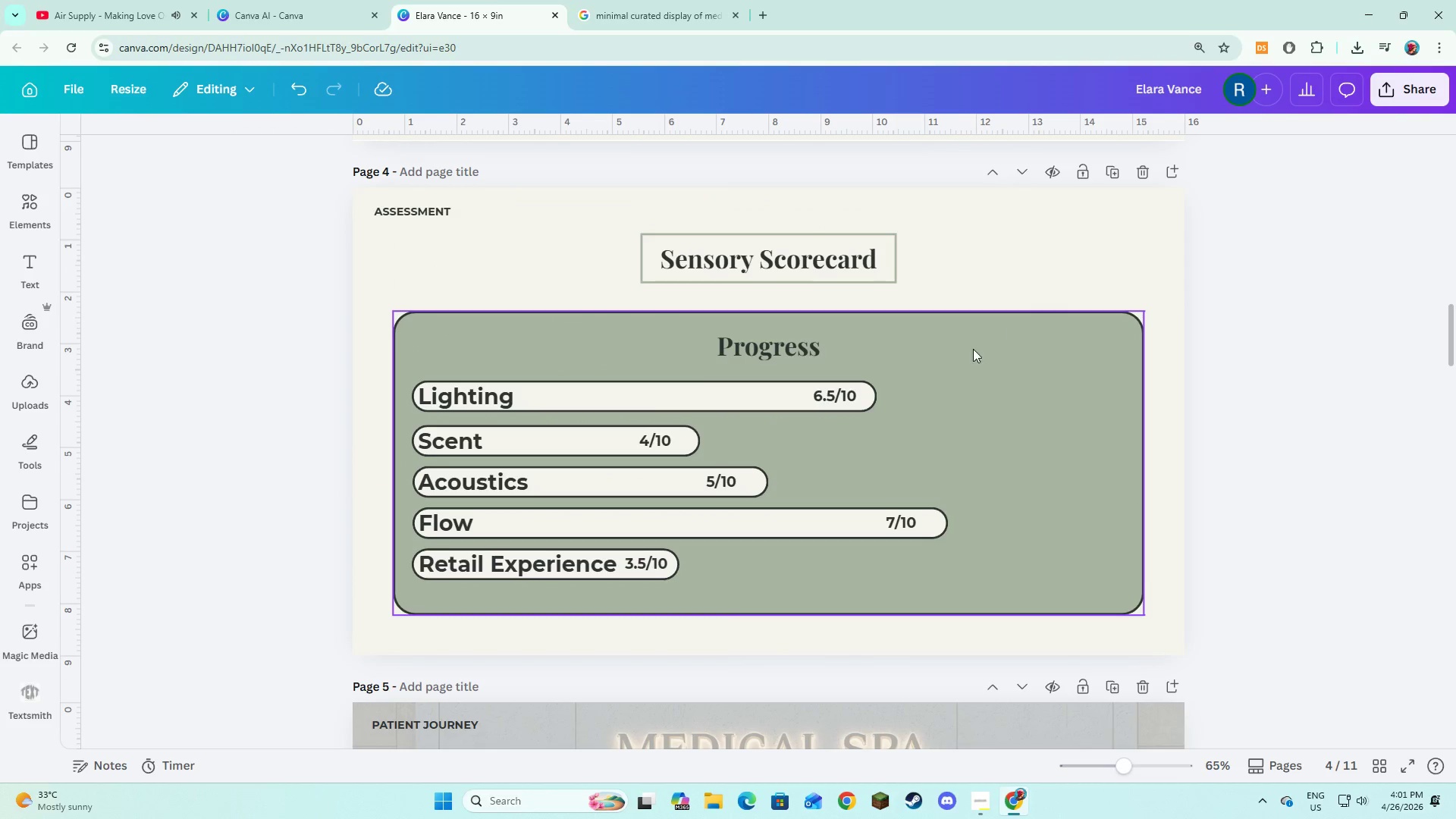 
left_click([791, 345])
 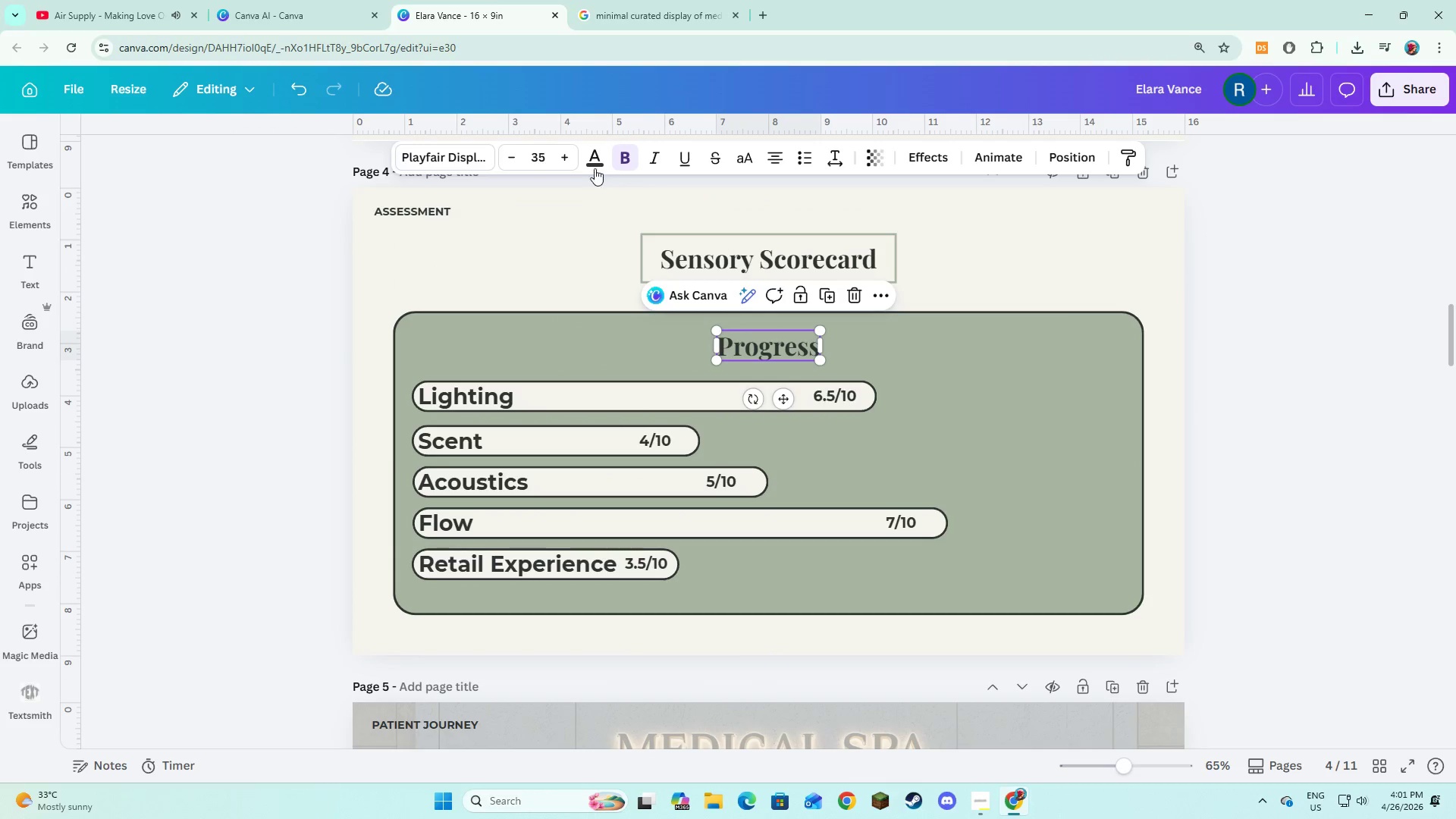 
left_click([596, 163])
 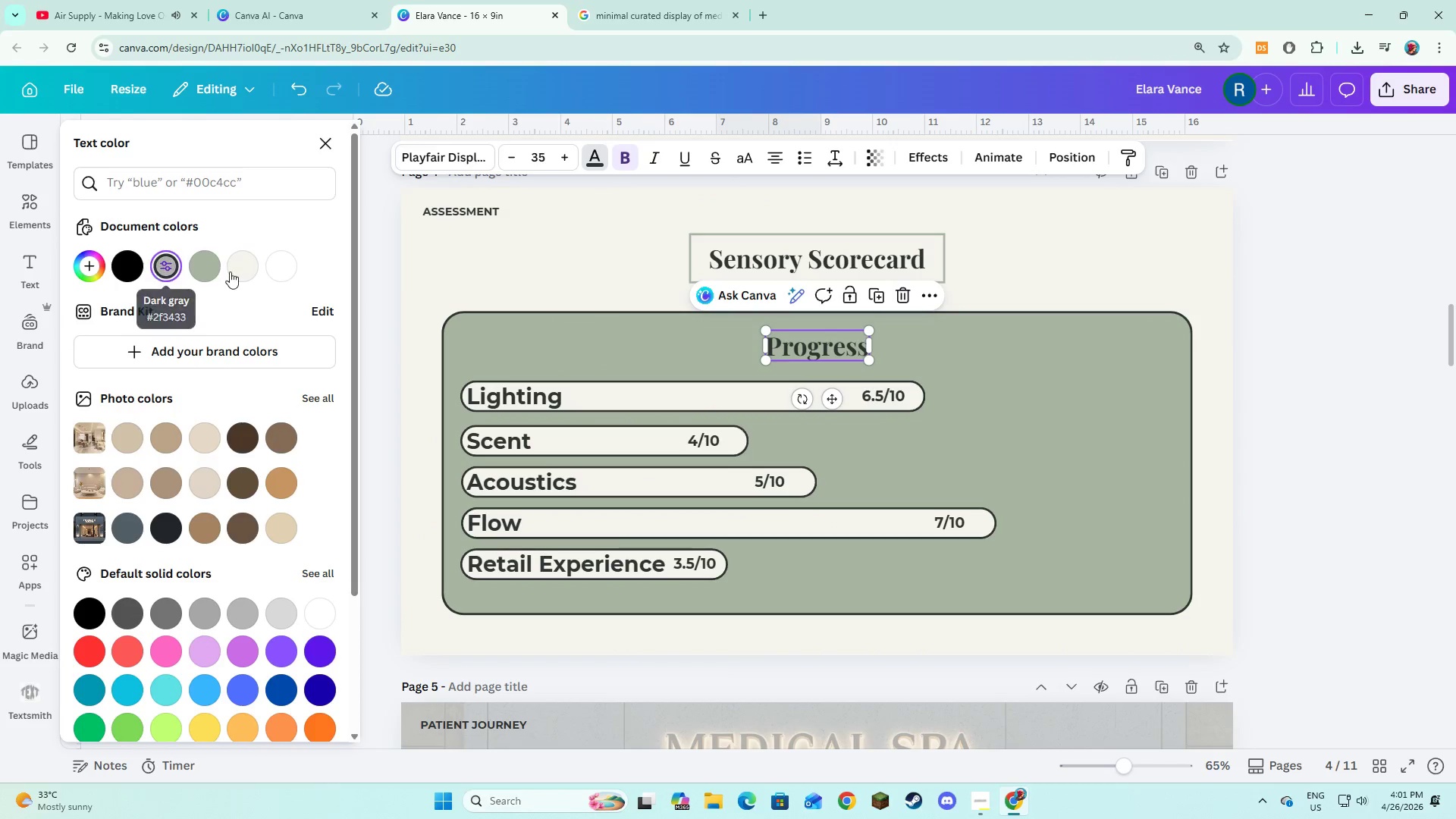 
left_click([231, 271])
 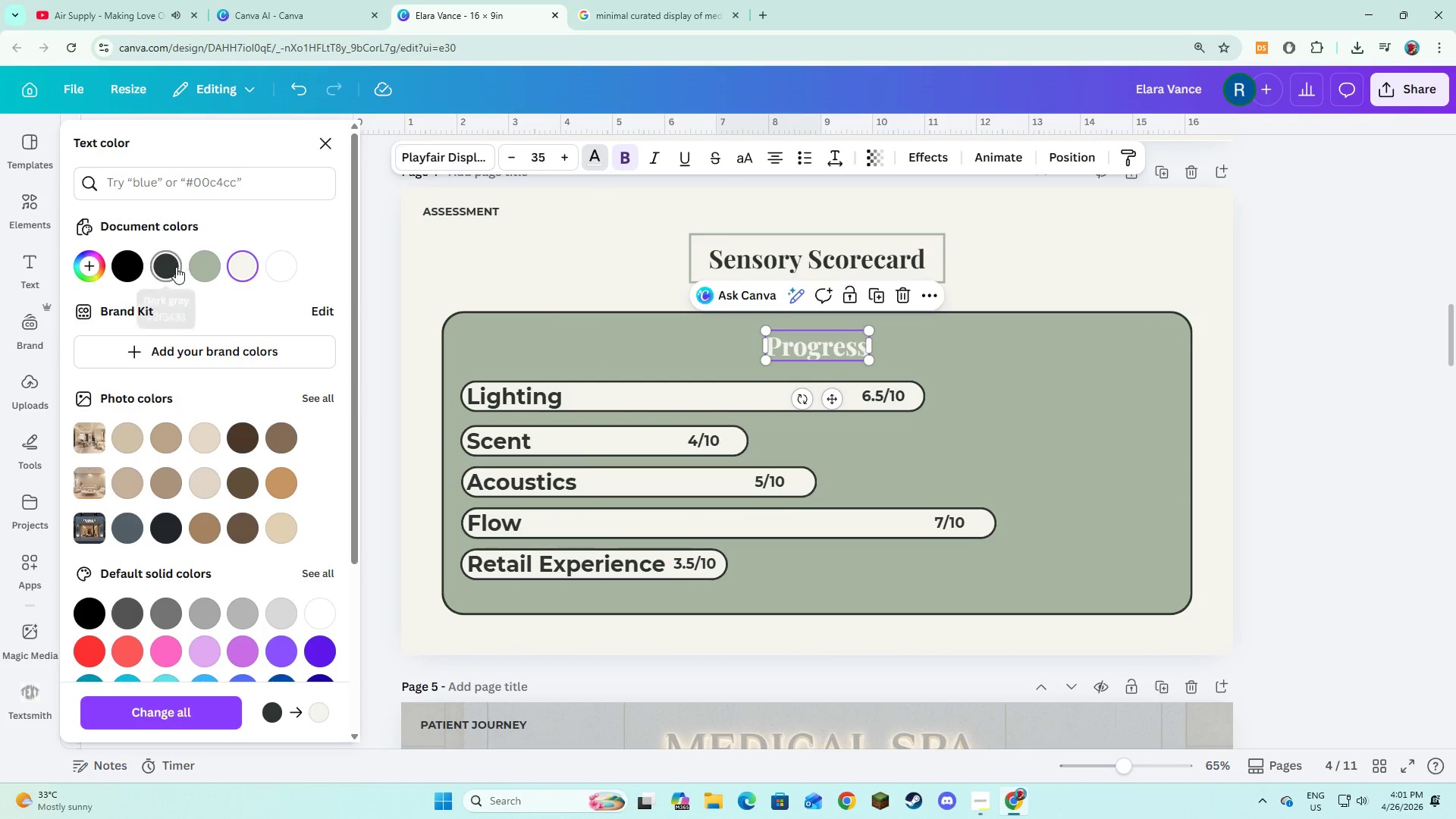 
left_click([173, 268])
 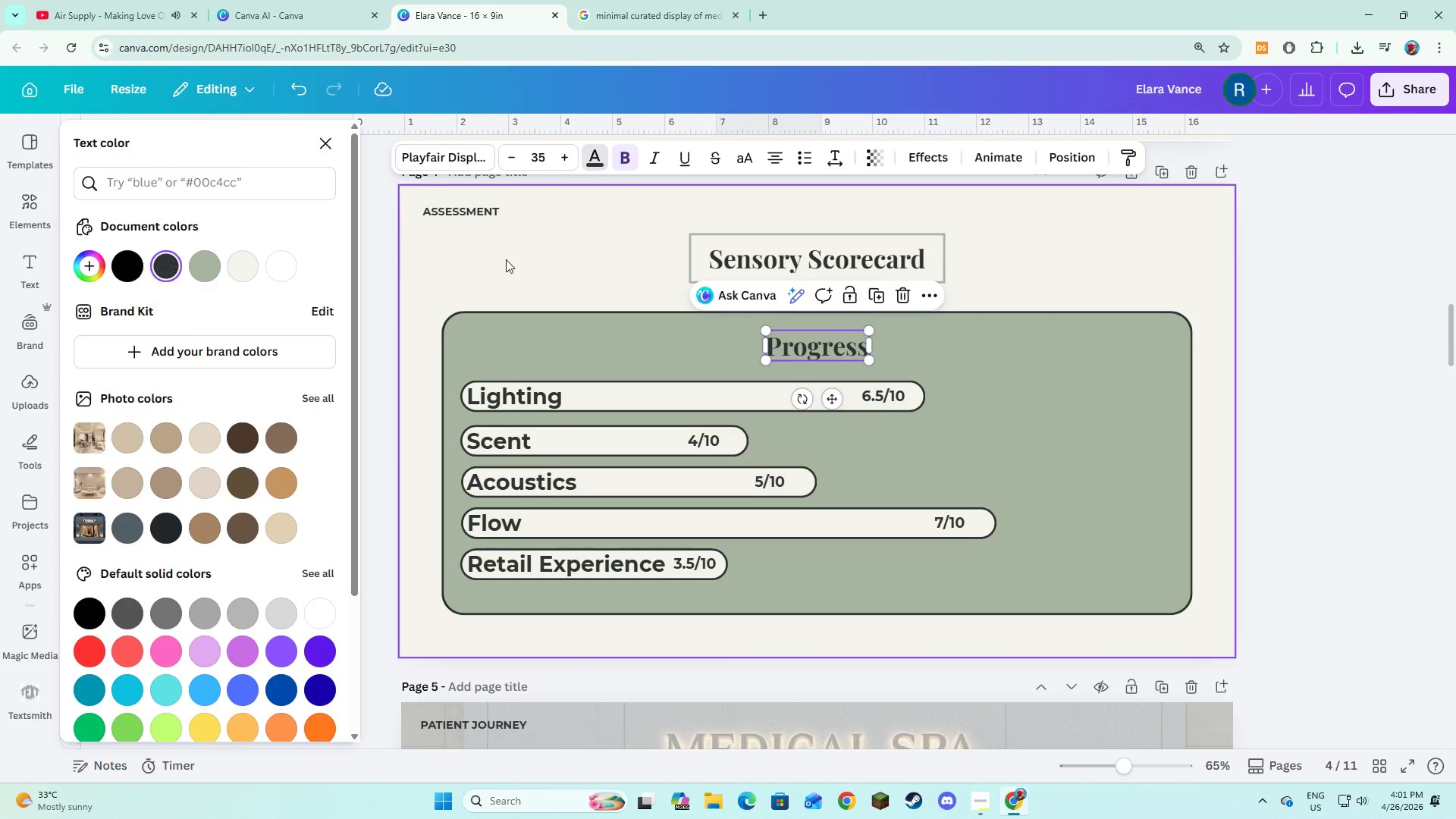 
left_click([506, 259])
 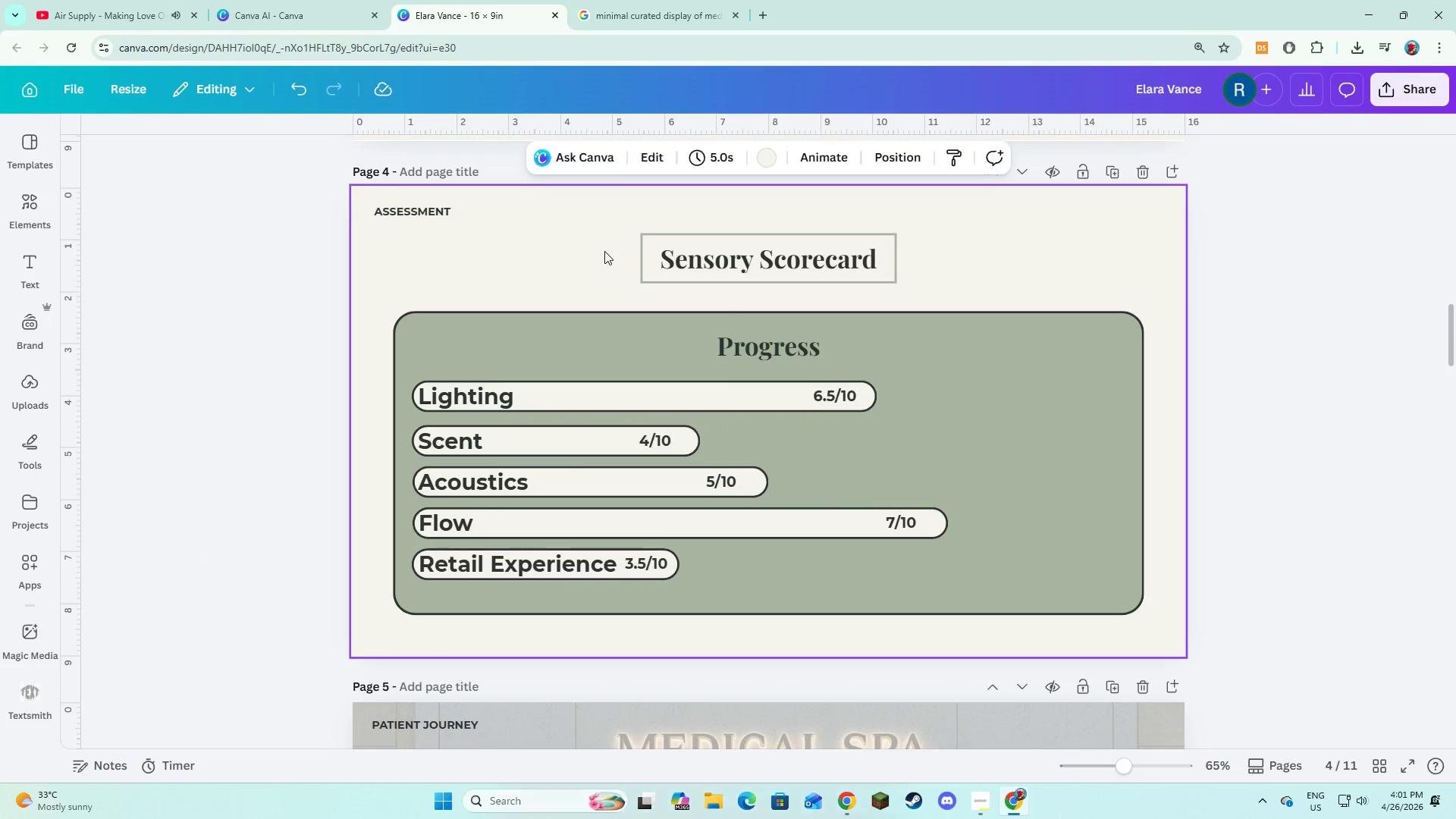 
left_click_drag(start_coordinate=[521, 262], to_coordinate=[573, 265])
 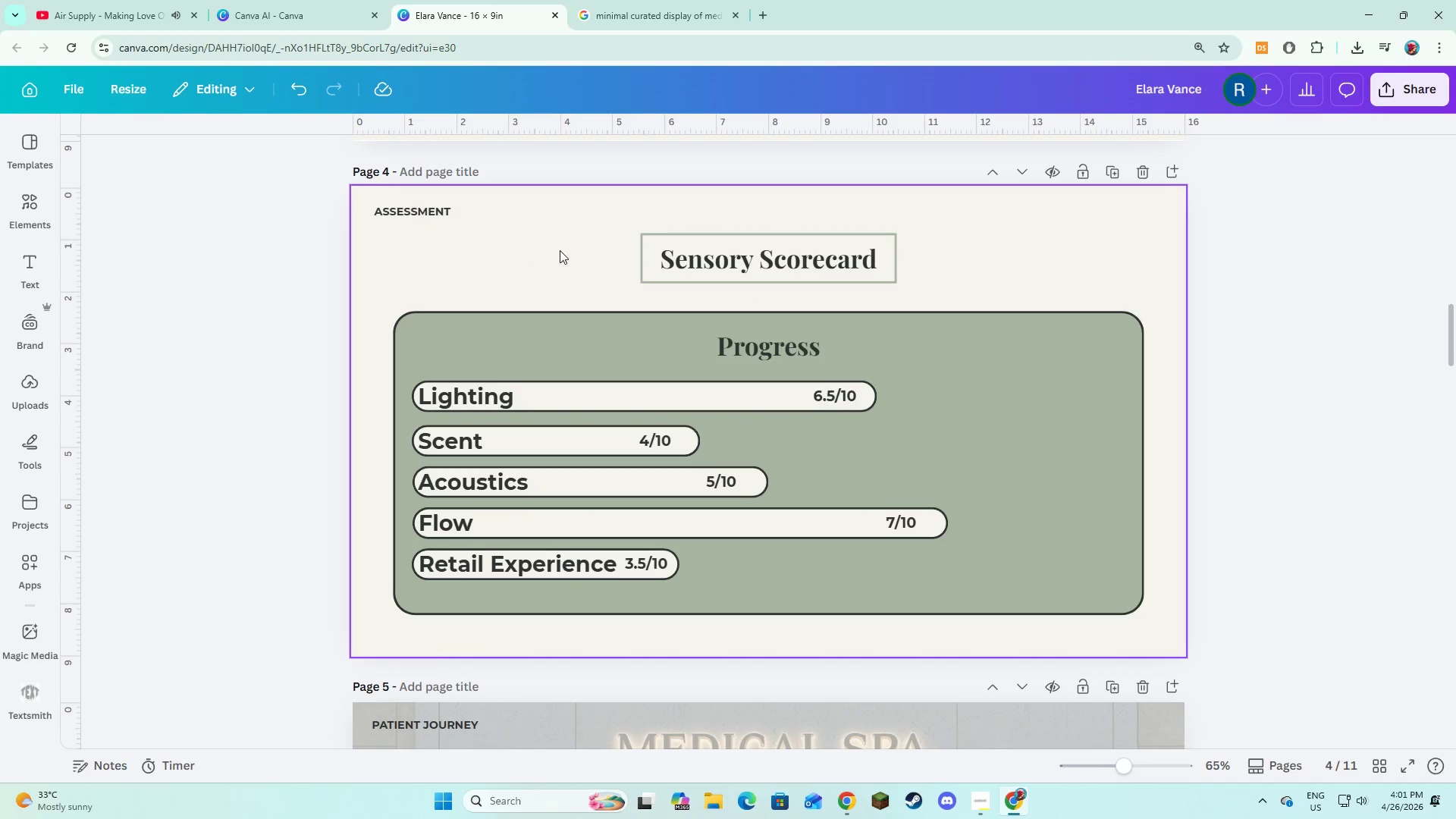 
left_click([560, 250])
 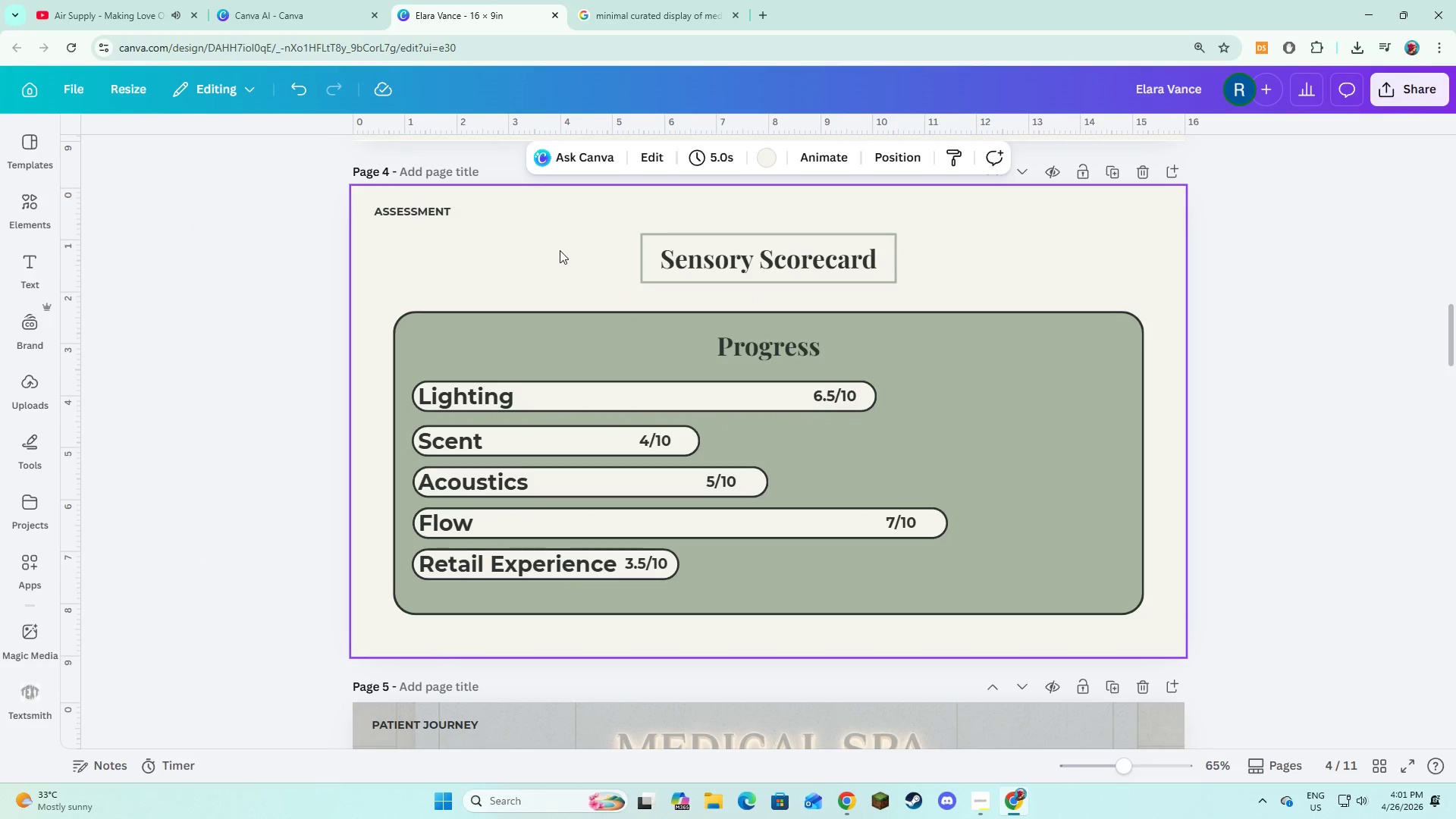 
key(Alt+AltLeft)
 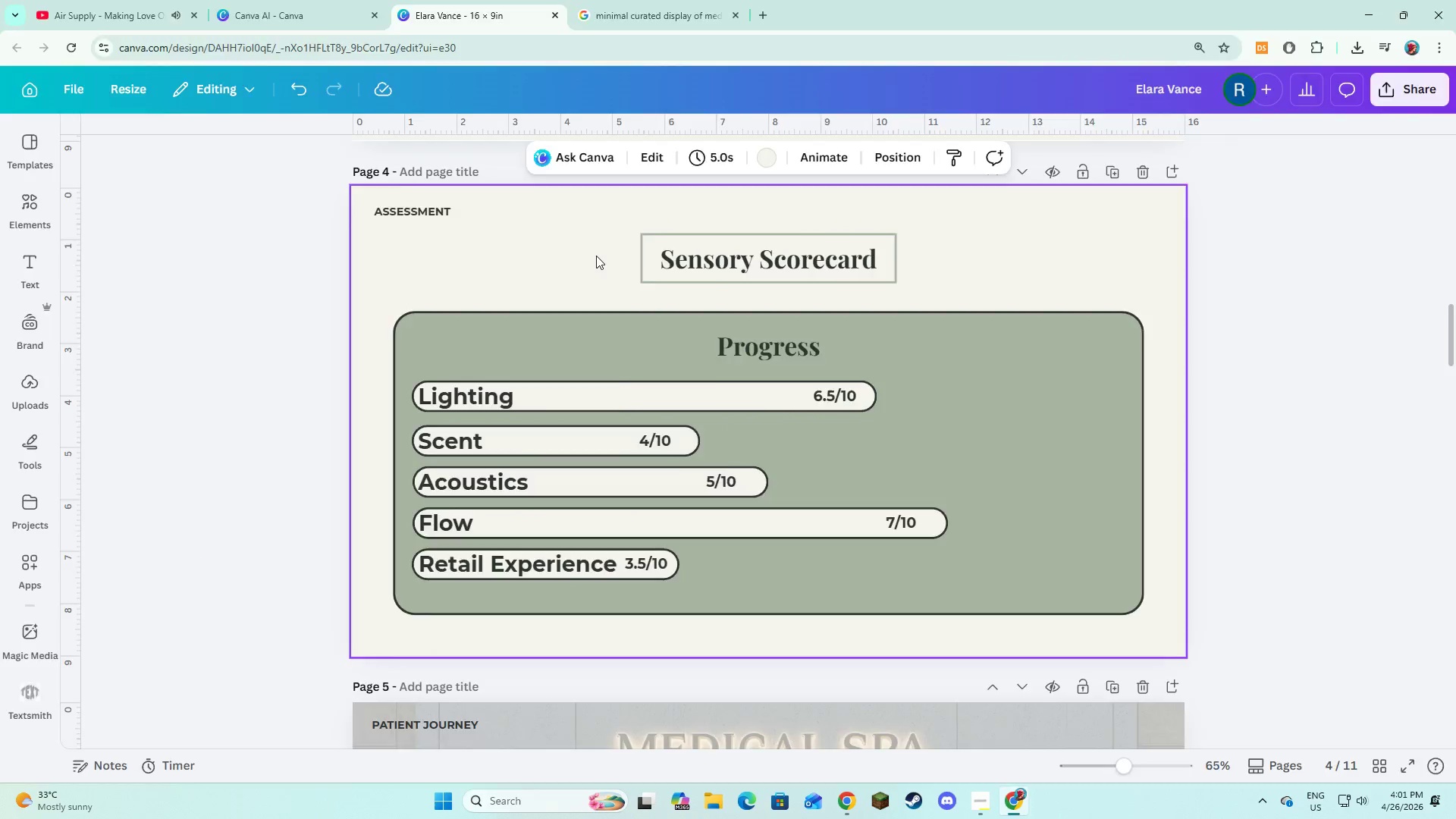 
key(Alt+Tab)